 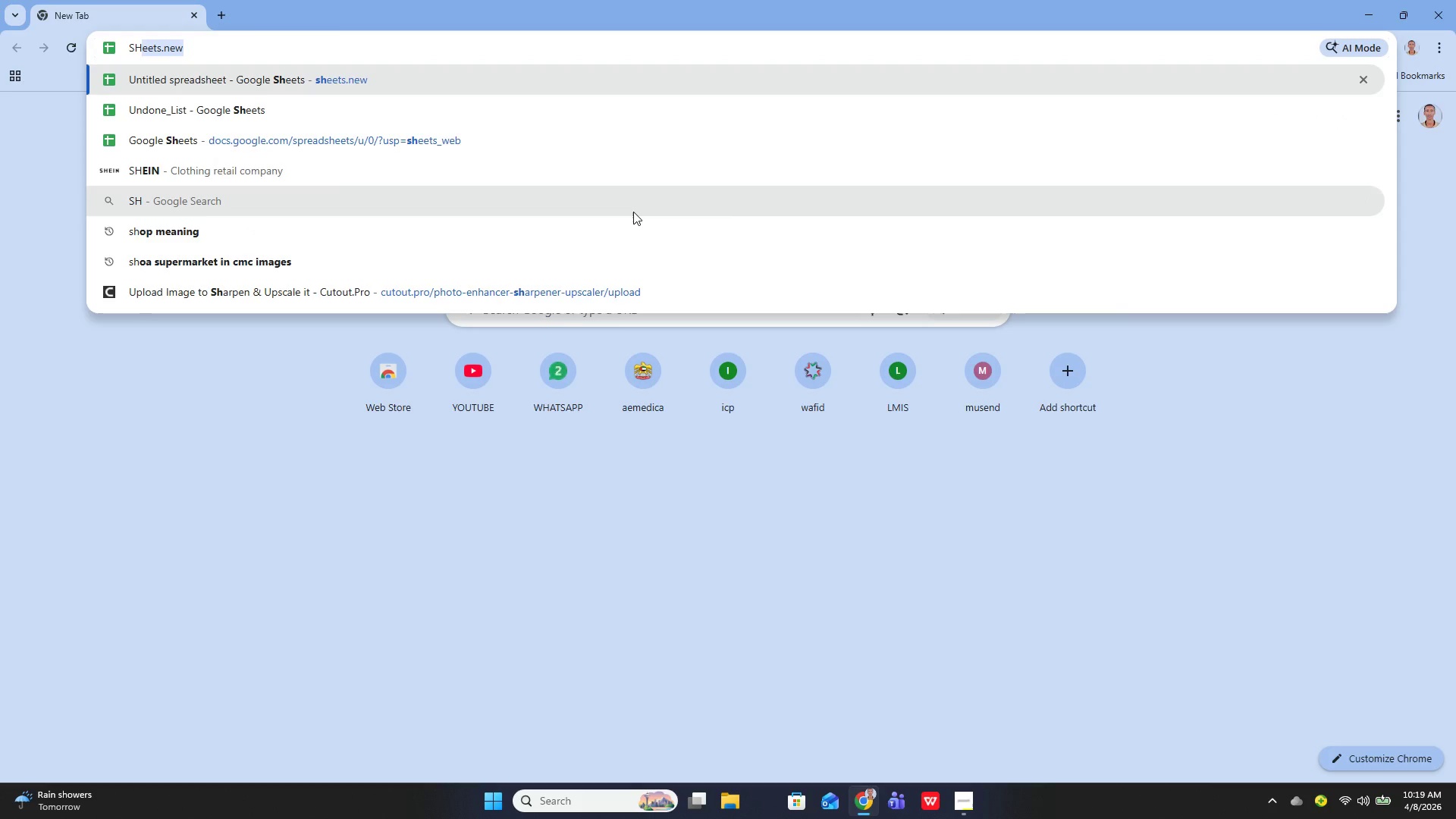 
key(ArrowRight)
 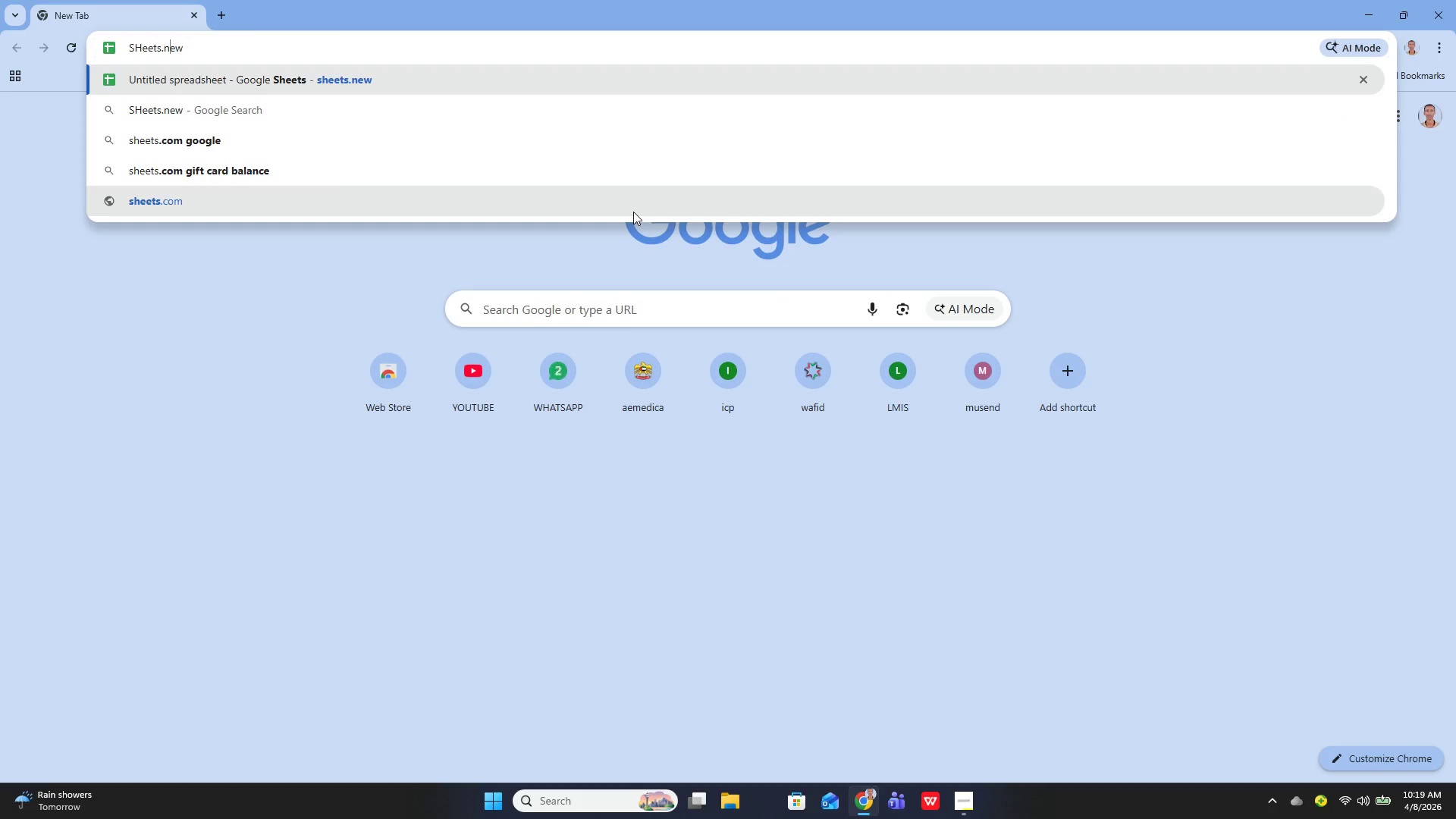 
key(ArrowLeft)
 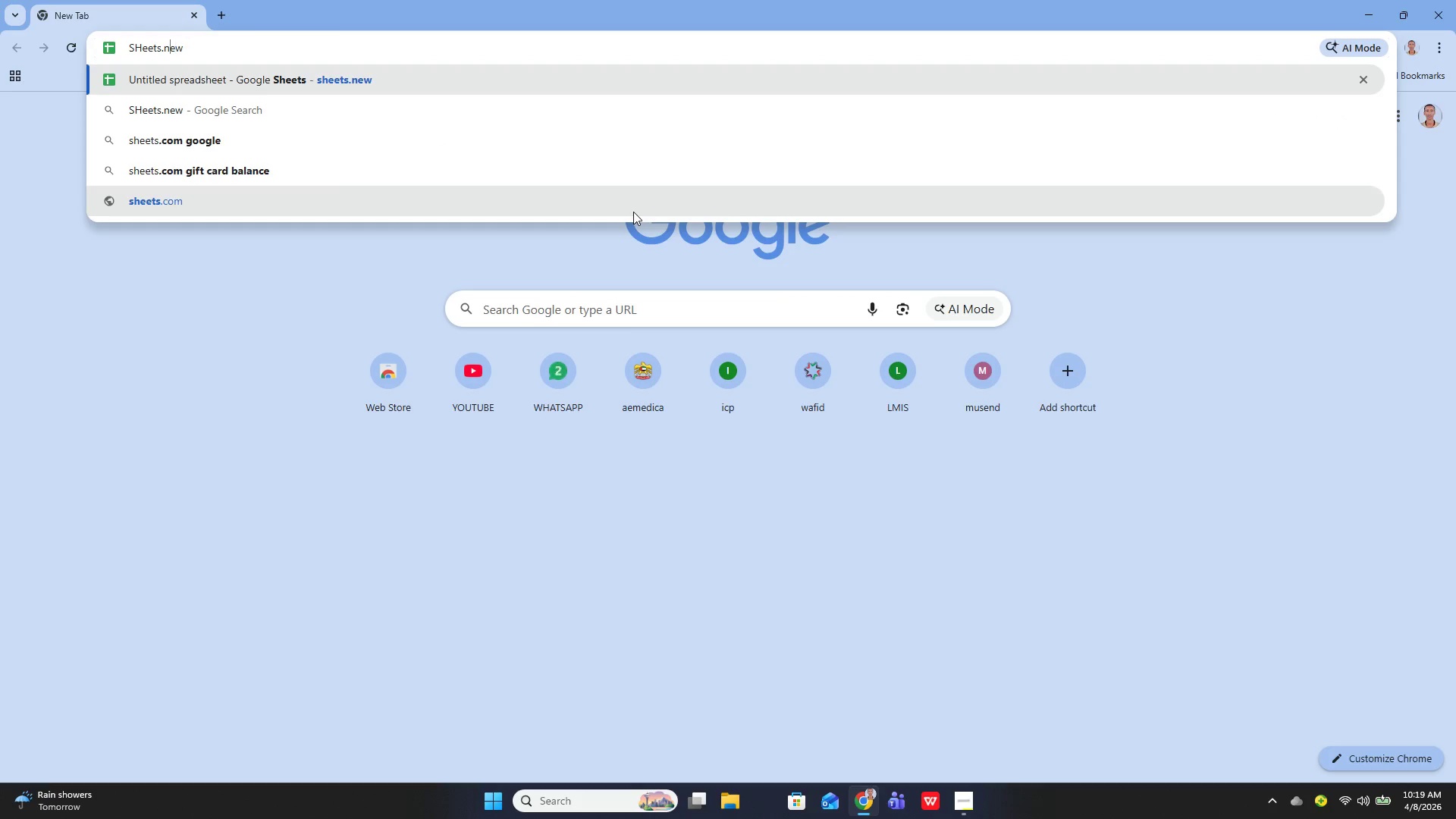 
hold_key(key=ArrowLeft, duration=0.38)
 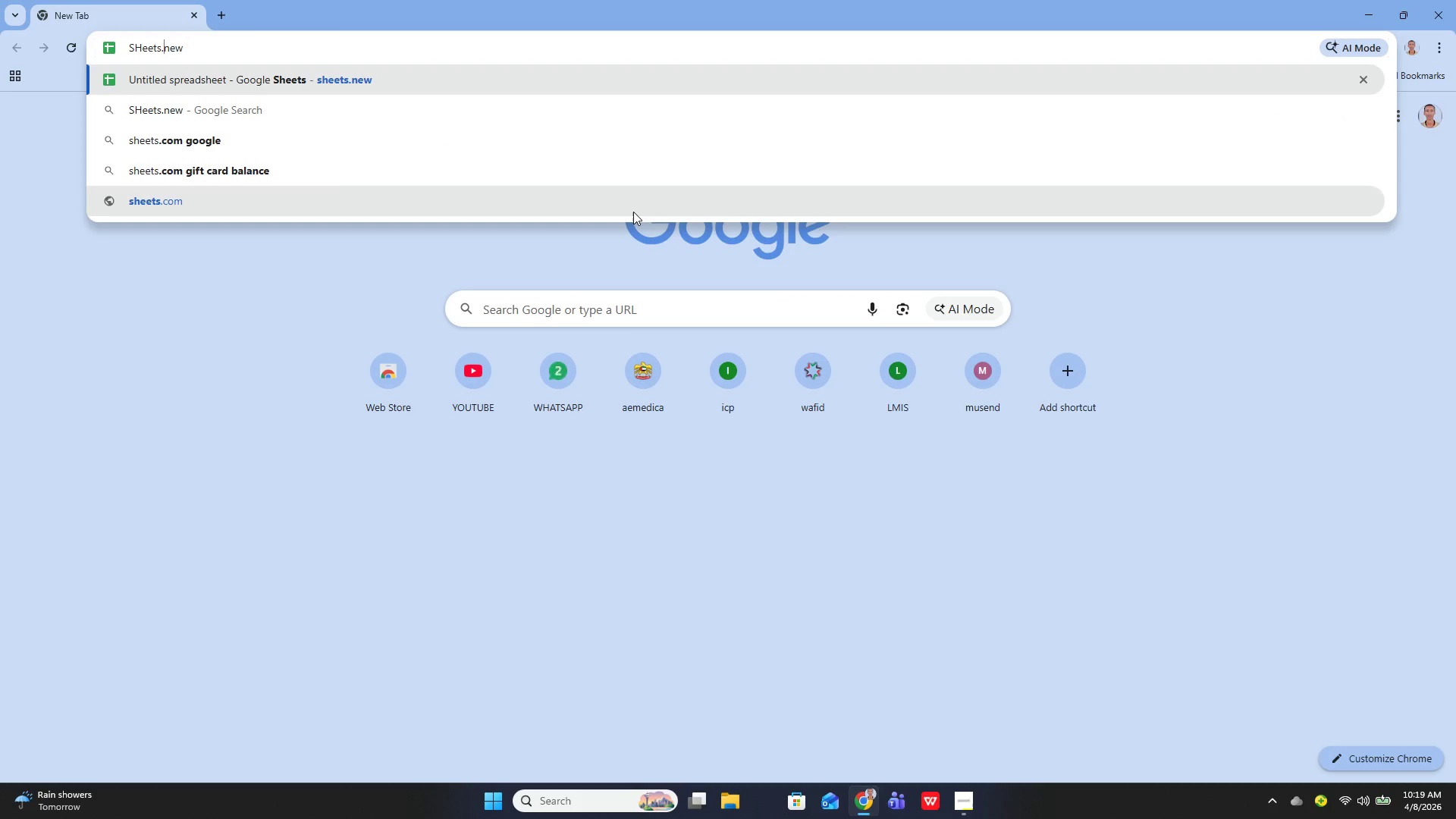 
key(ArrowLeft)
 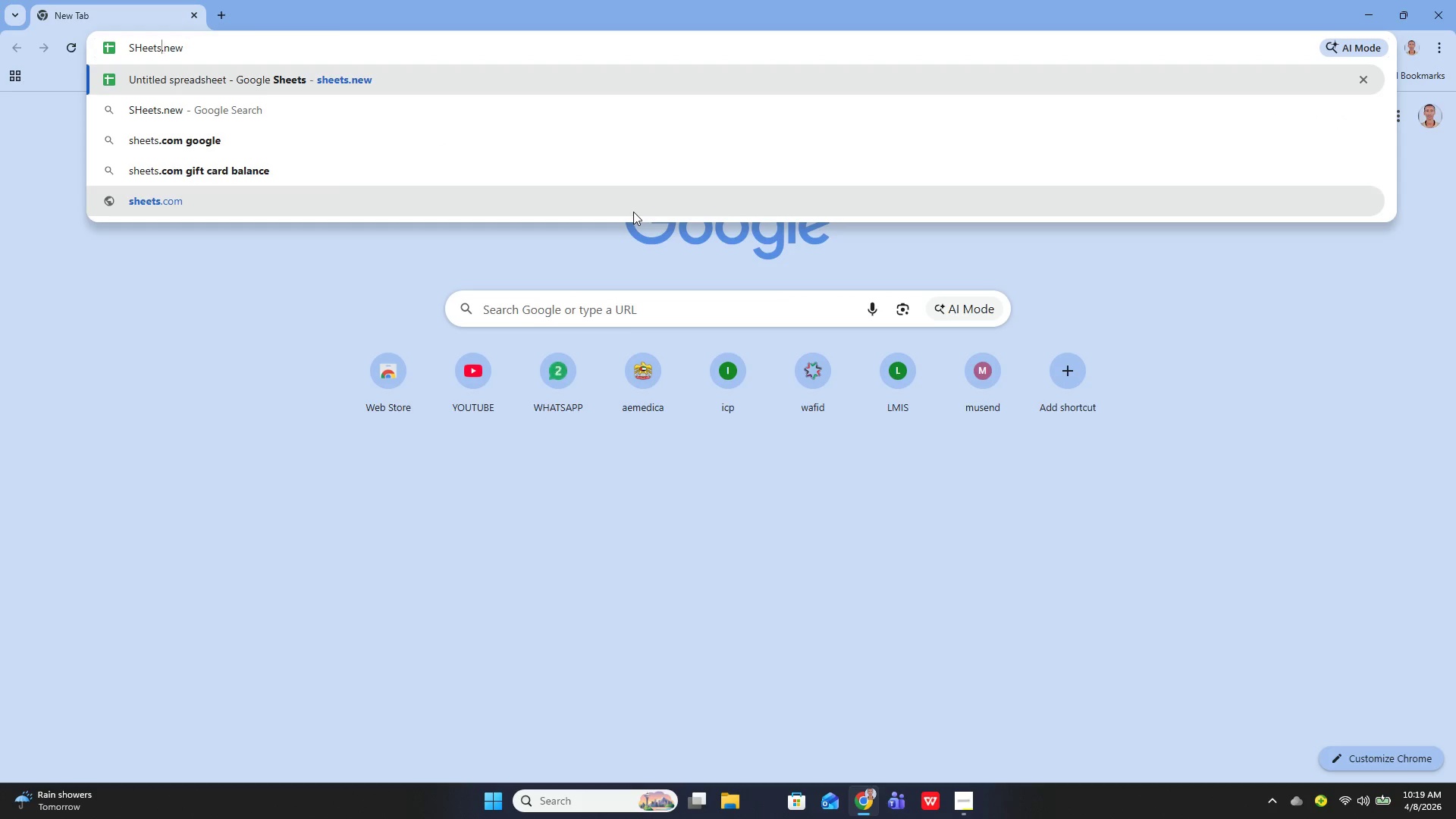 
key(ArrowLeft)
 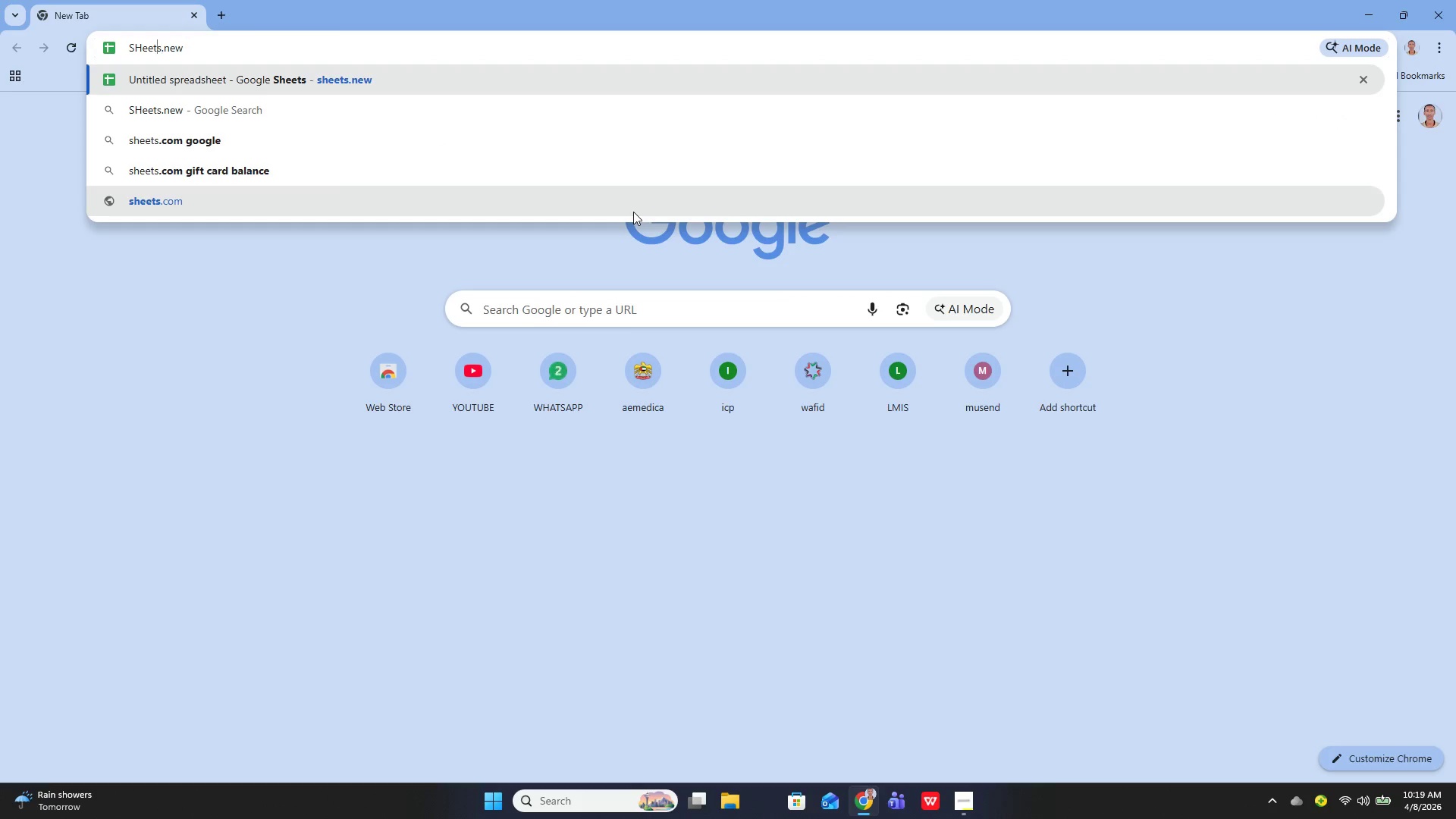 
key(ArrowLeft)
 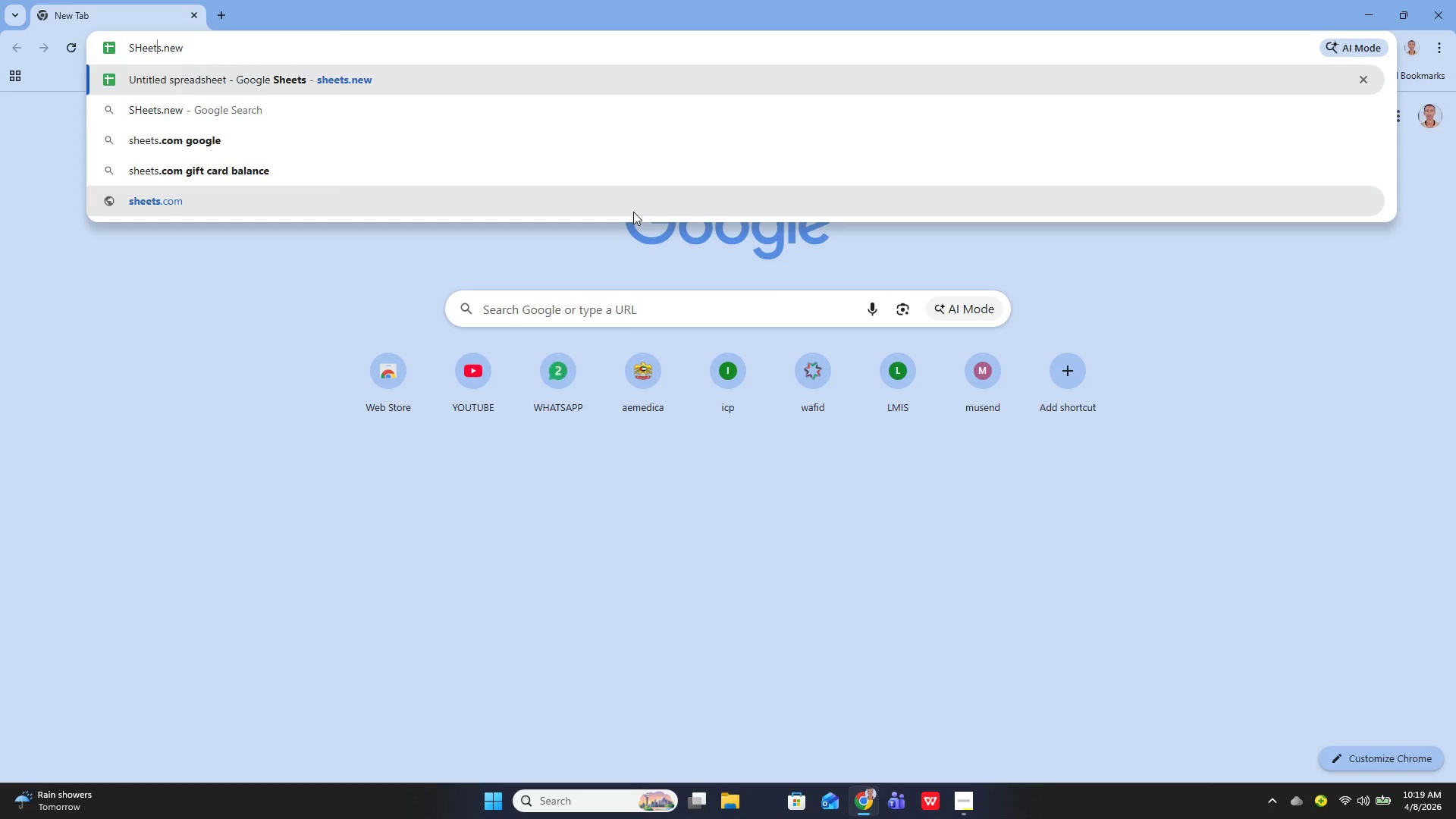 
key(ArrowDown)
 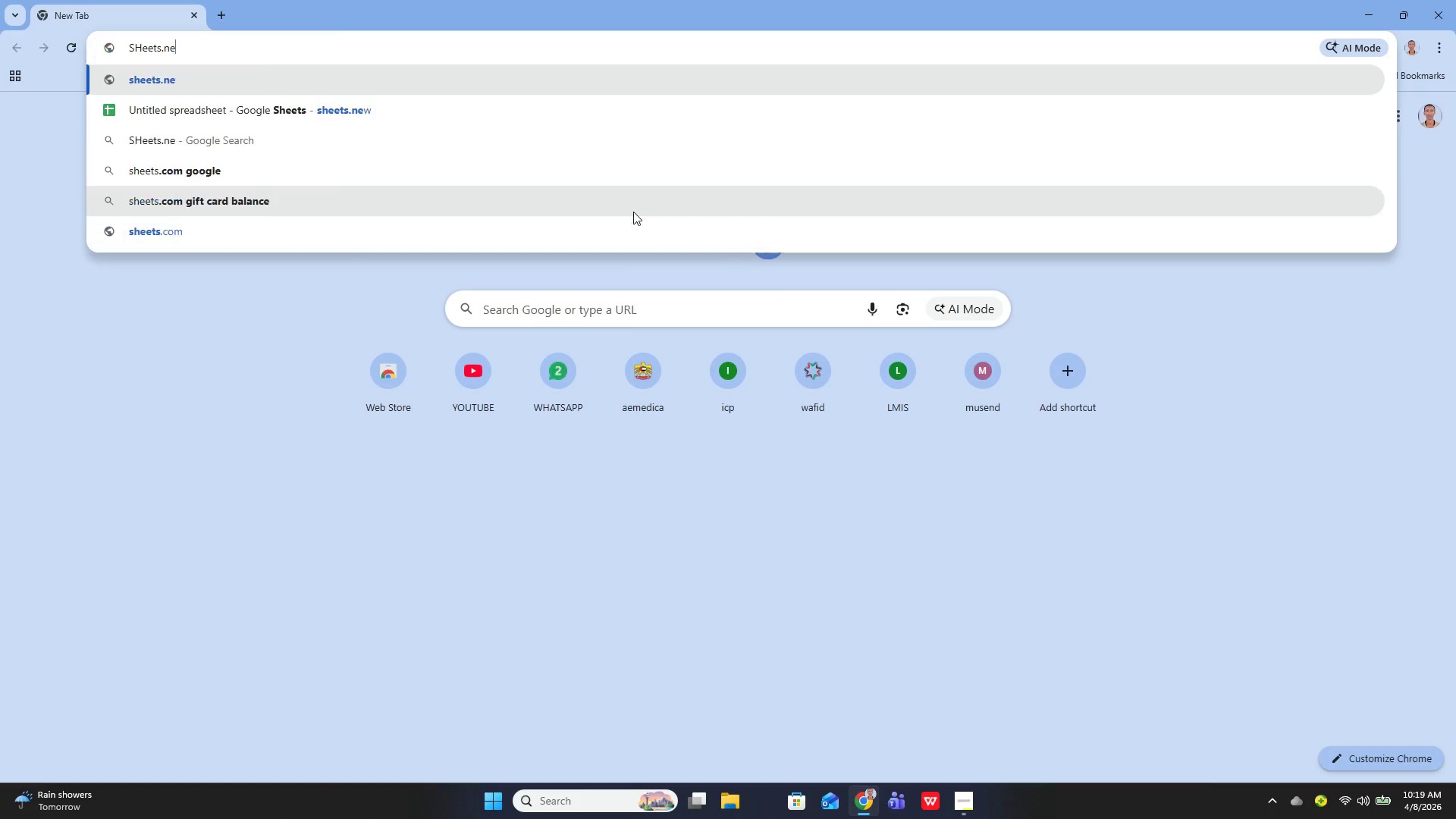 
hold_key(key=Backspace, duration=0.7)
 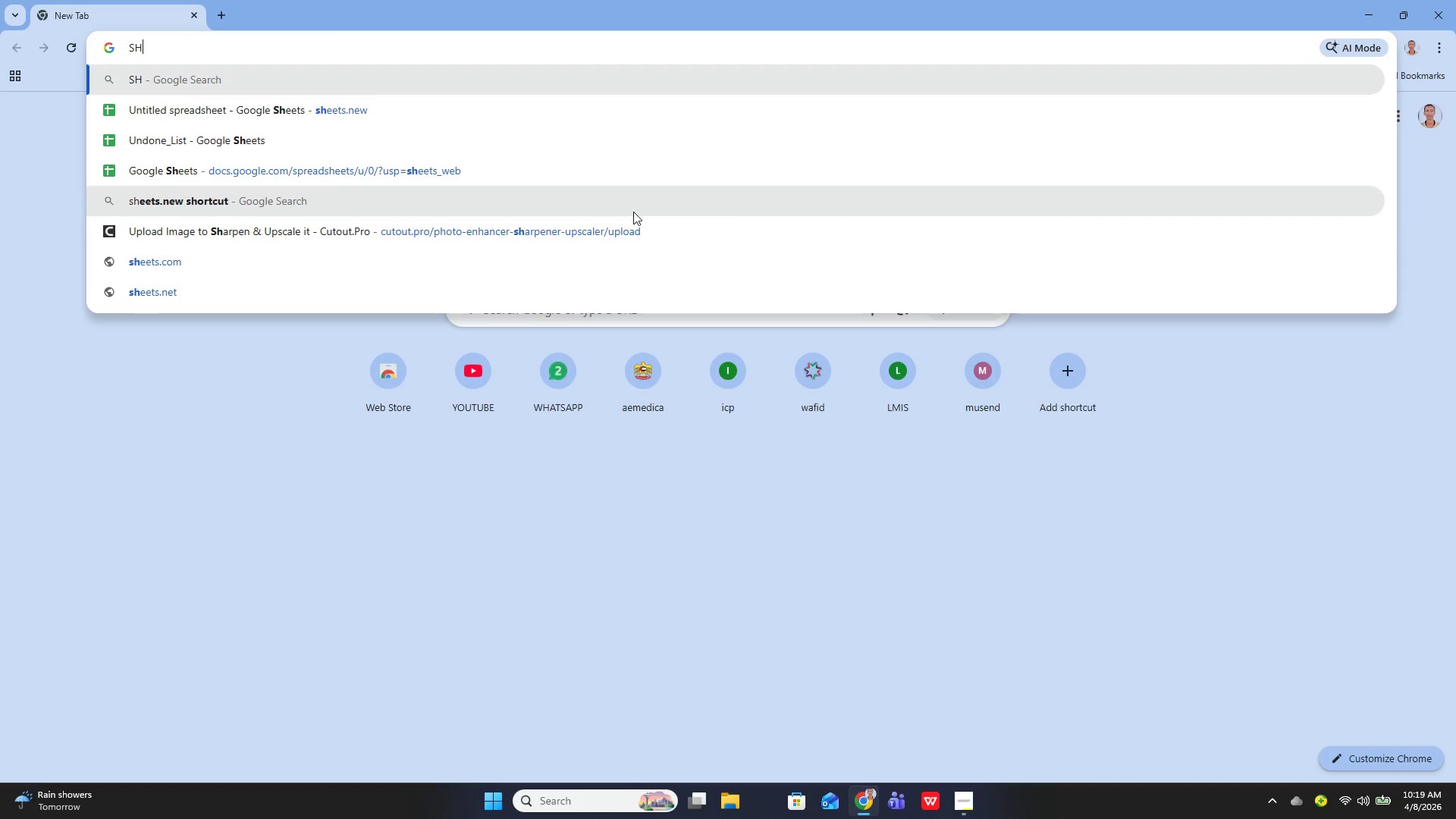 
key(Backspace)
key(Backspace)
type(sheetsSHEETS)
 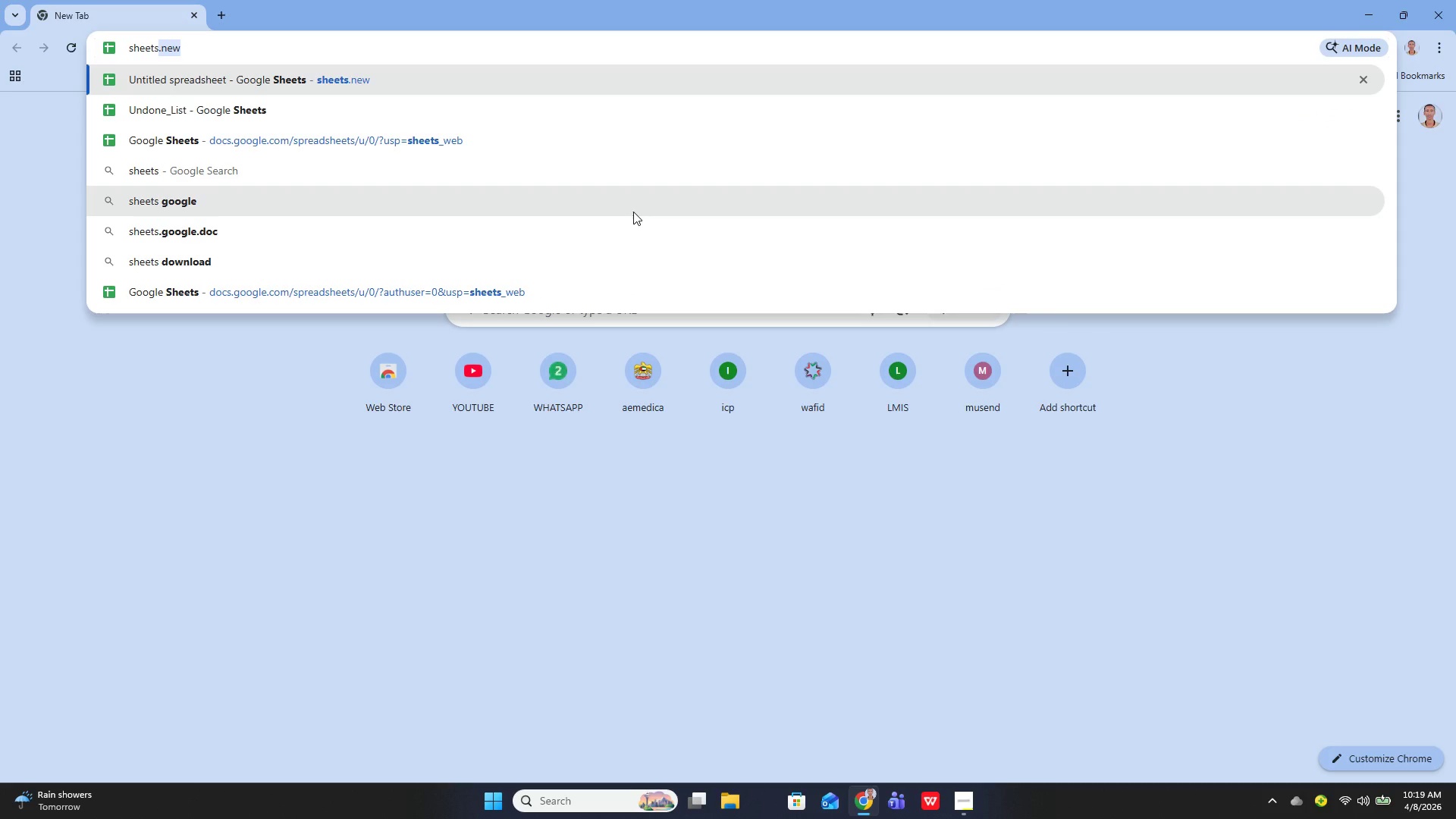 
key(Enter)
 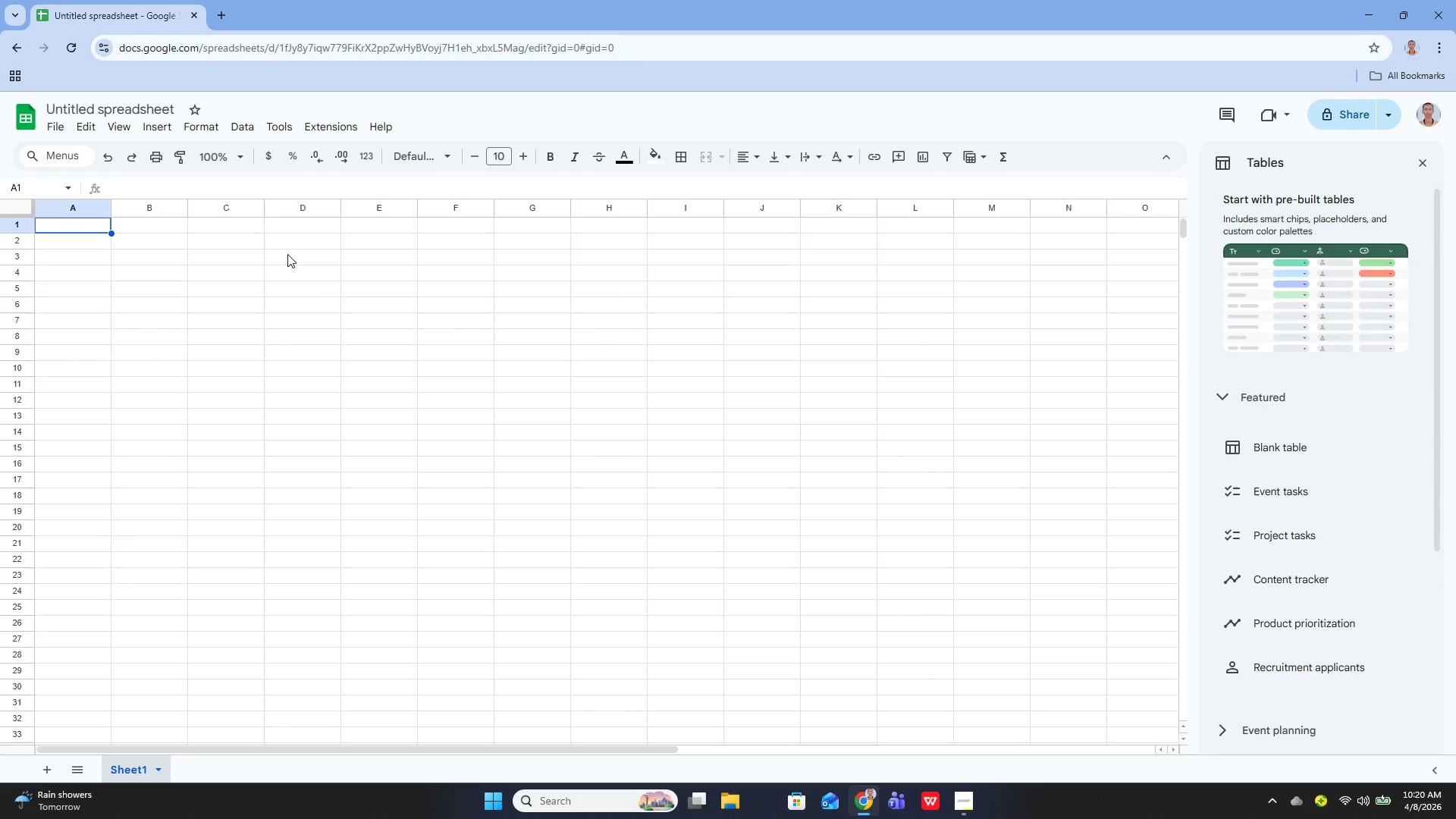 
wait(63.33)
 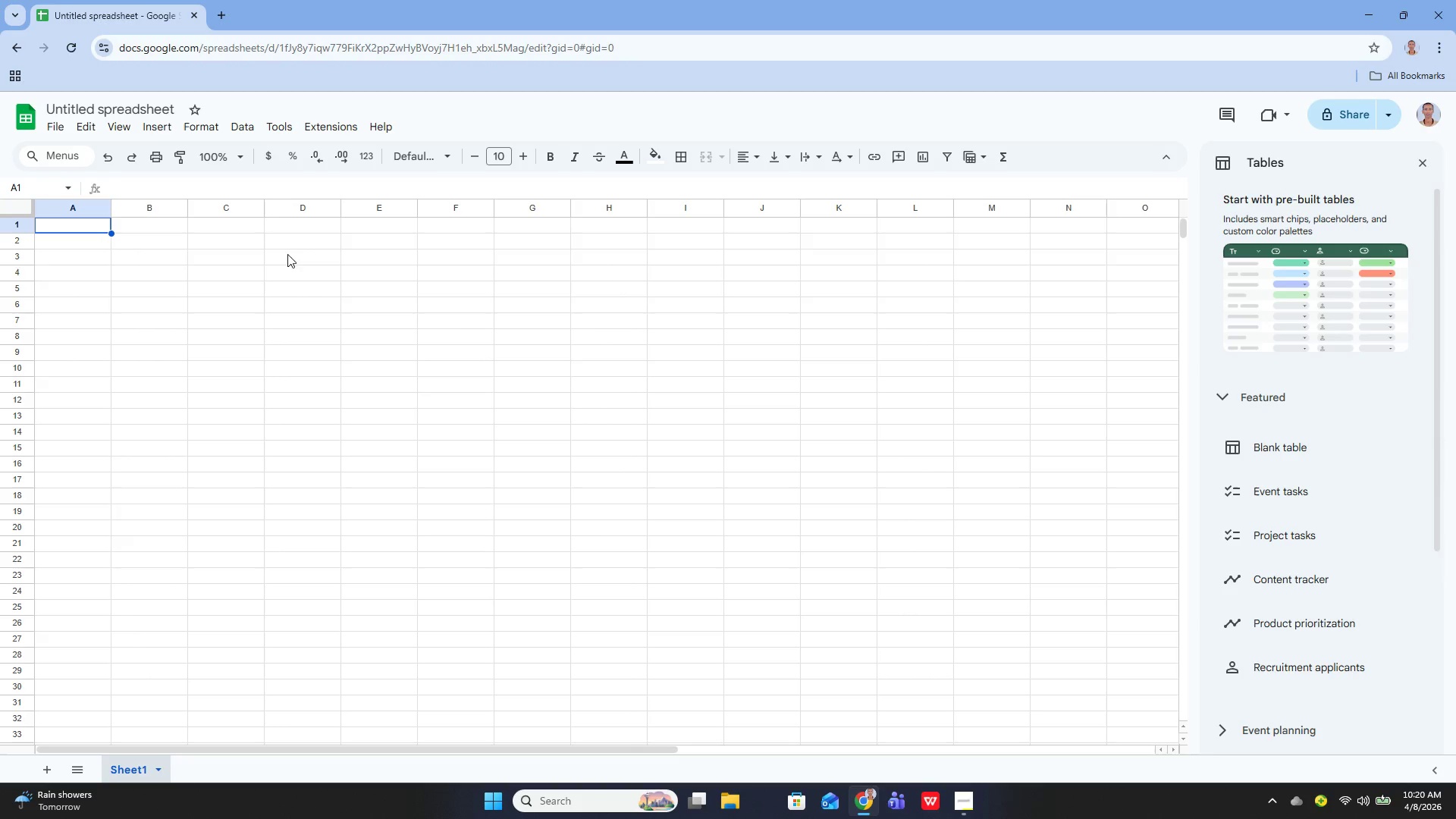 
right_click([149, 762])
 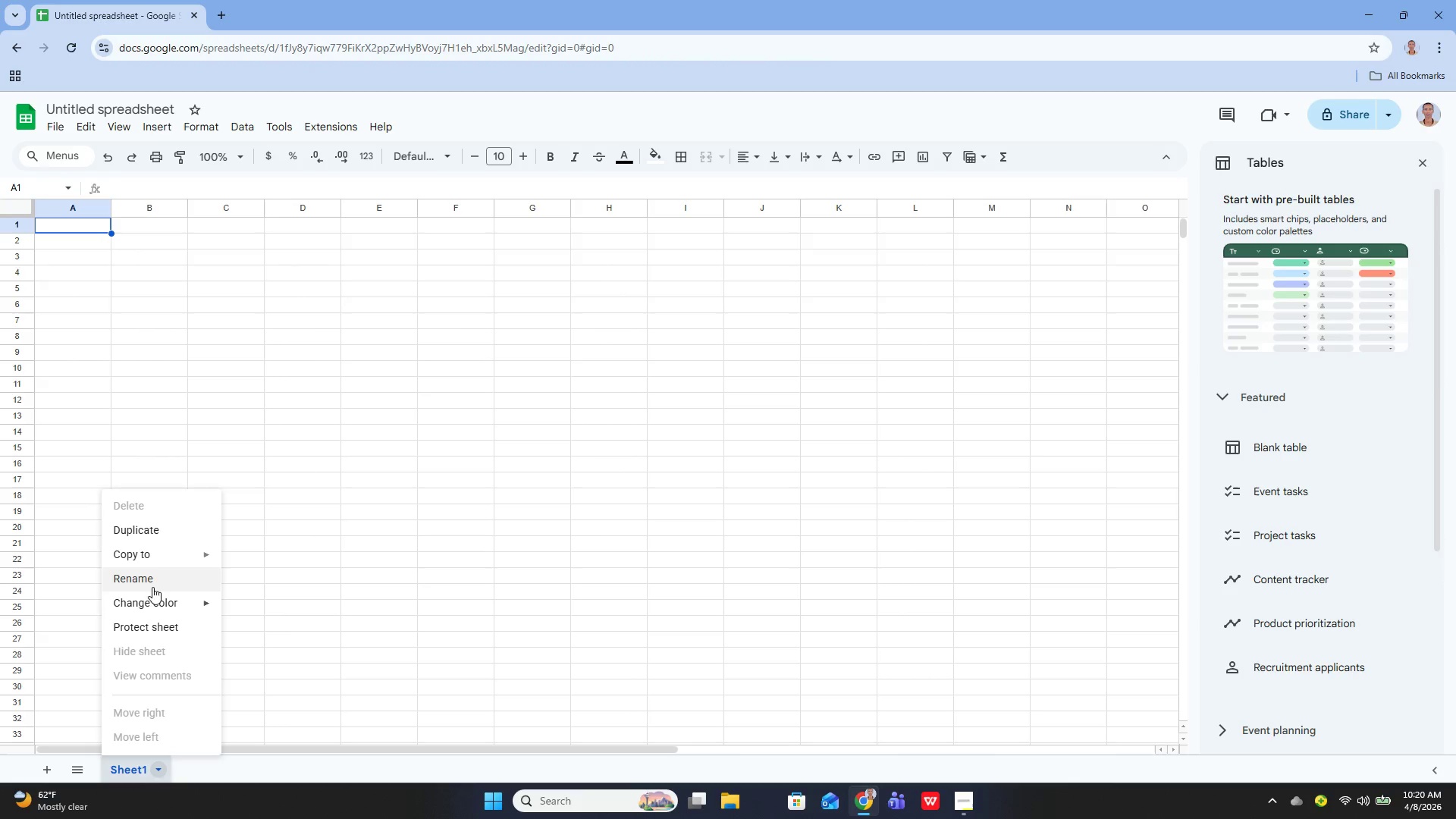 
left_click([149, 583])
 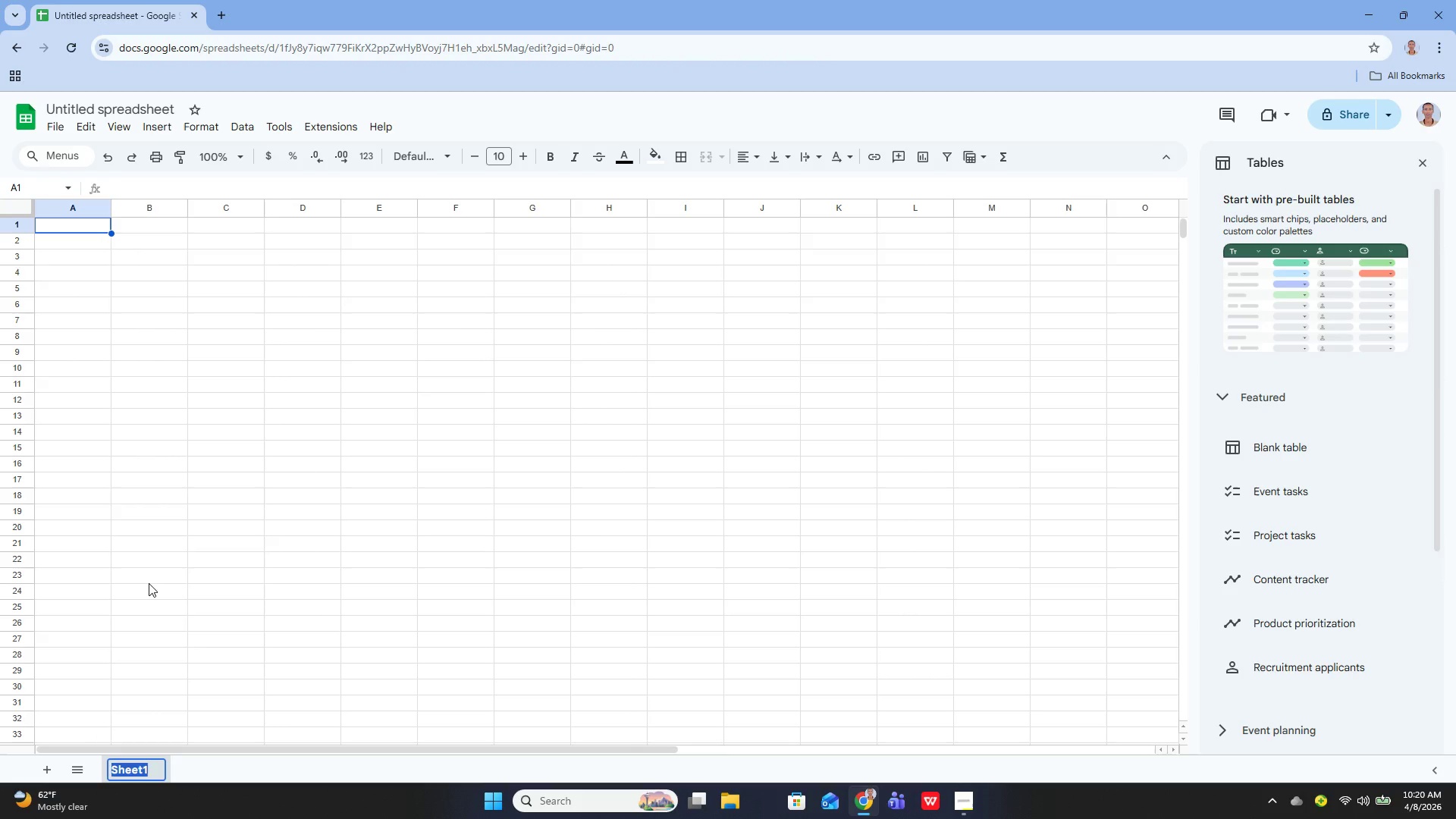 
key(ArrowRight)
 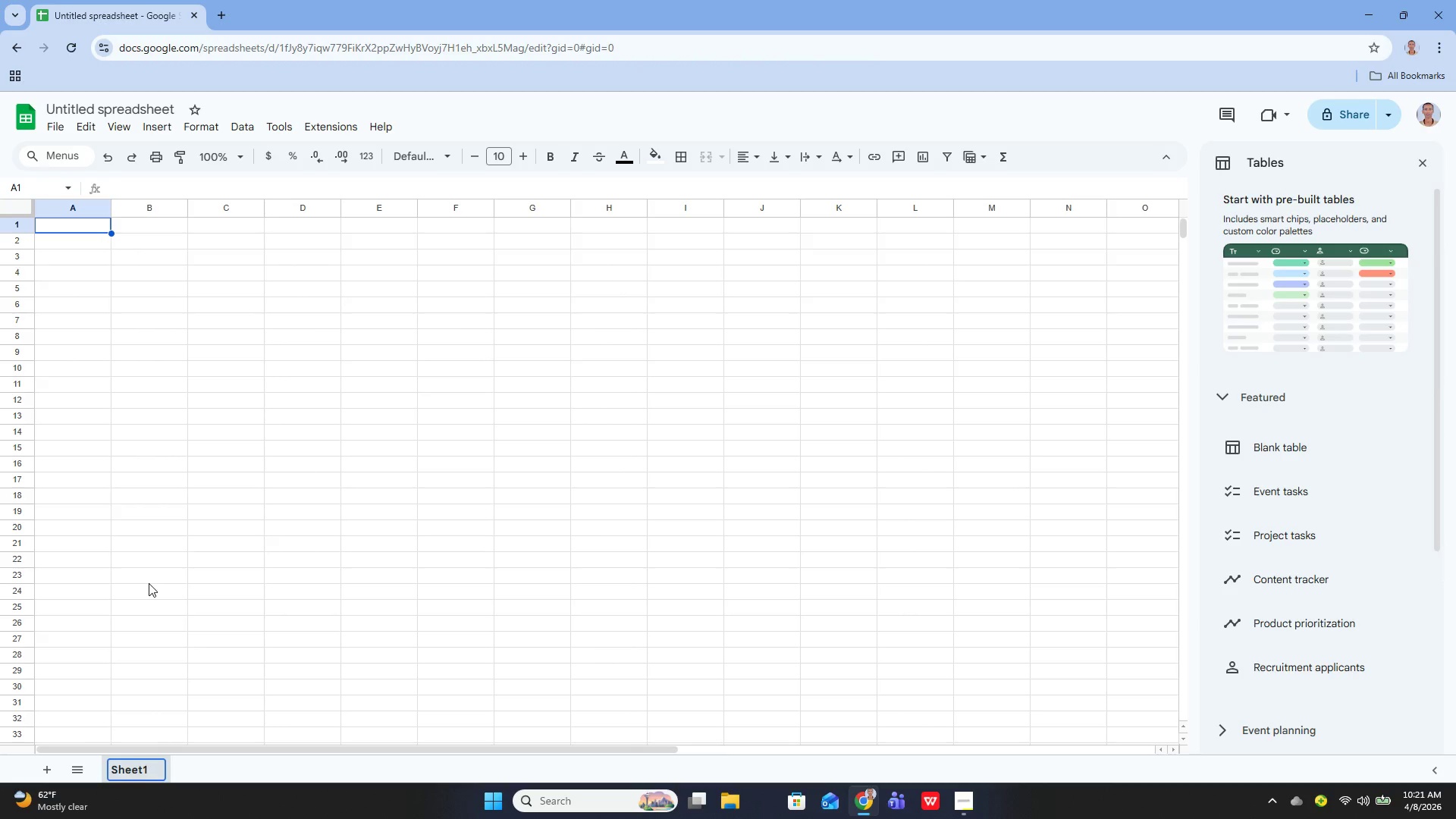 
key(Backspace)
key(Backspace)
key(Backspace)
key(Backspace)
key(Backspace)
key(Backspace)
type(Budget_Tracker)
 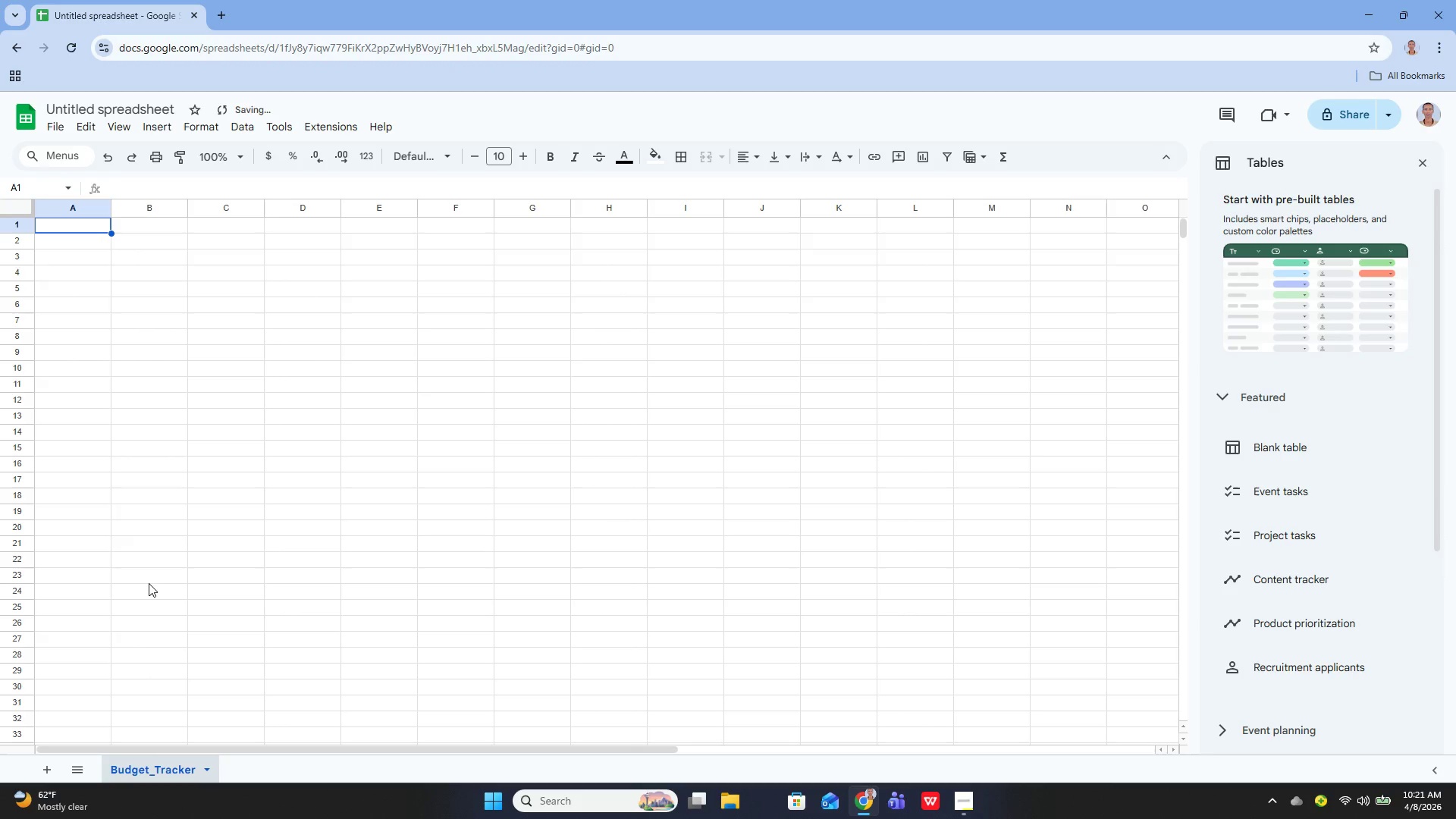 
 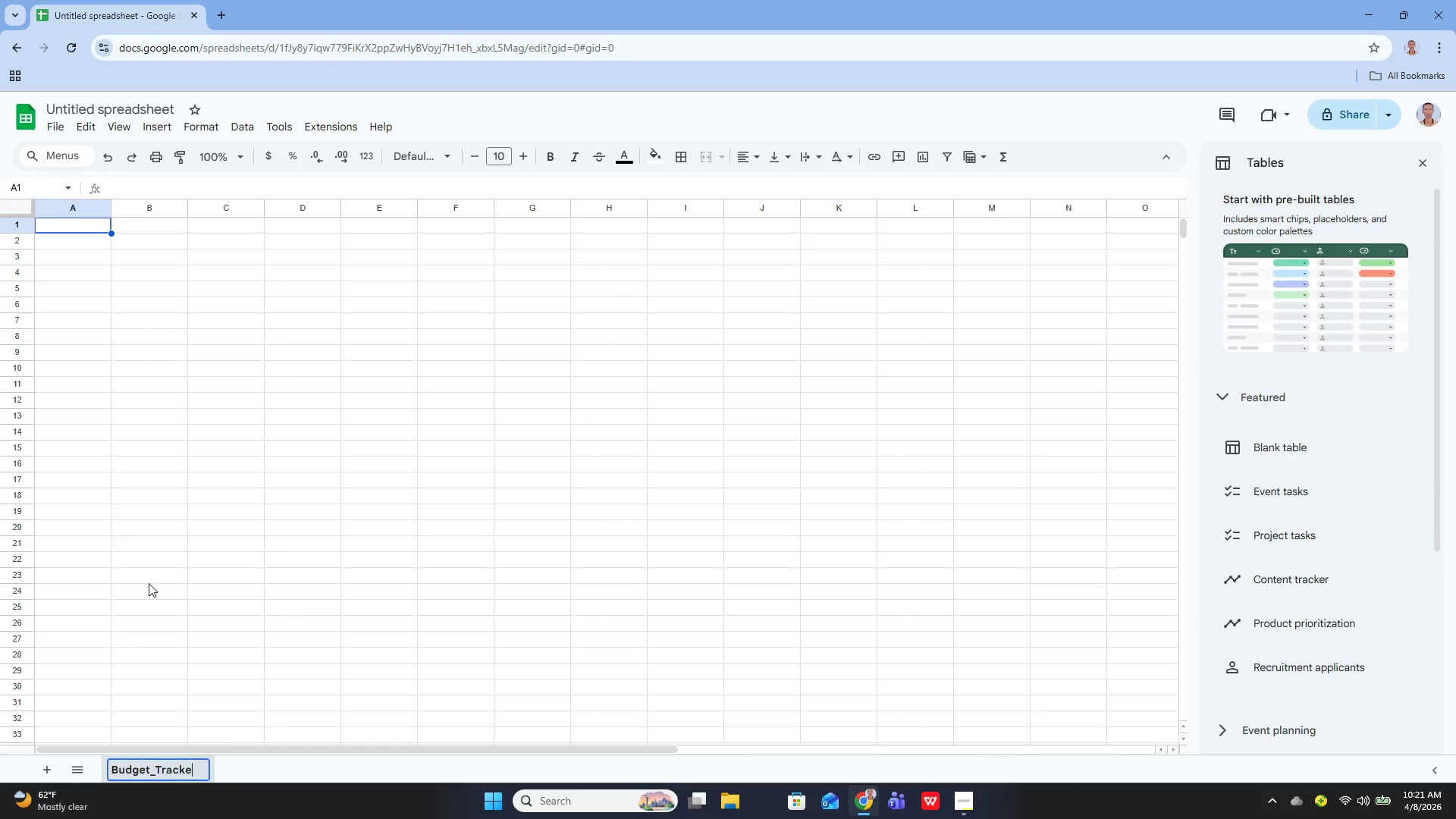 
key(Enter)